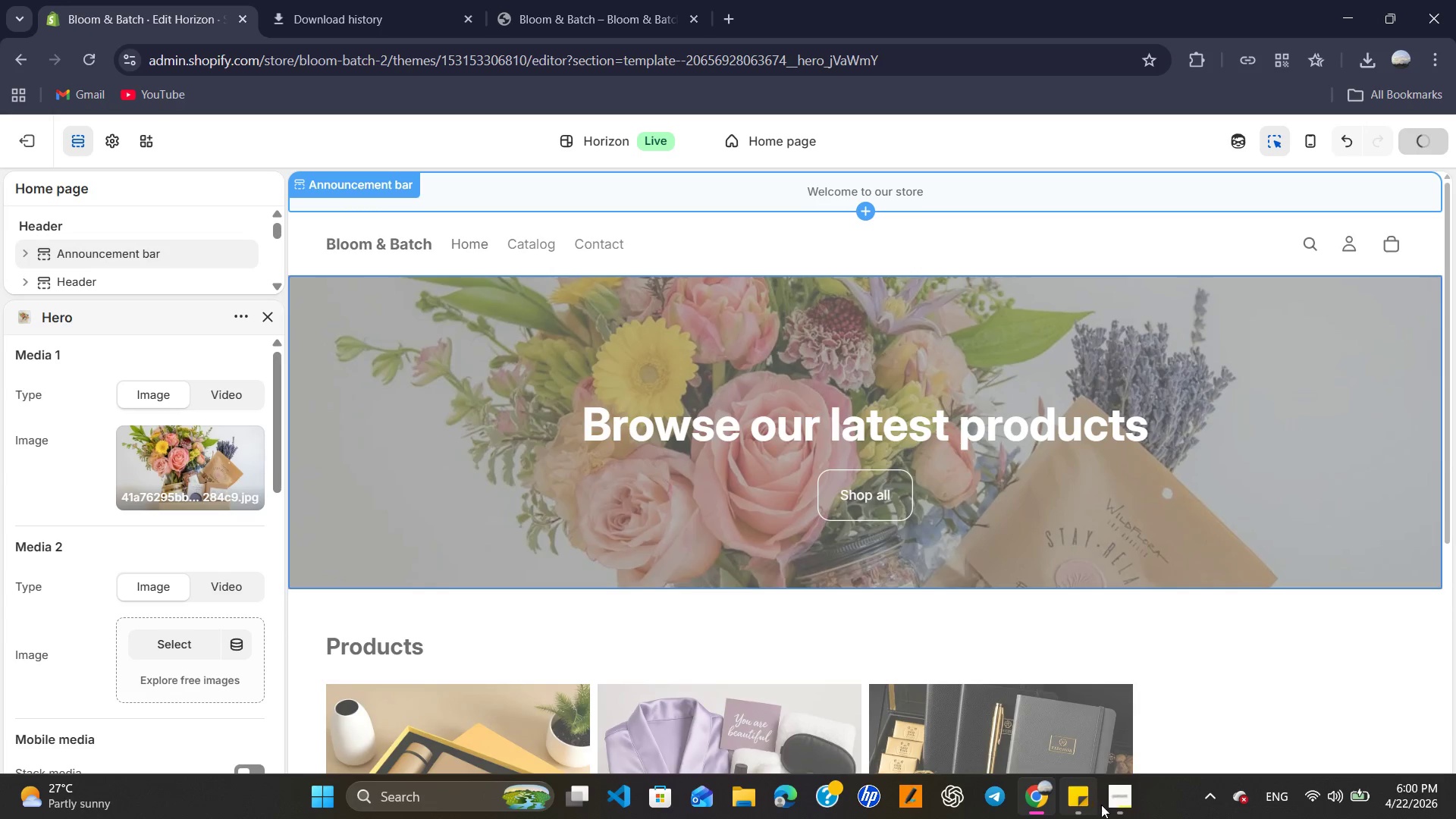 
left_click([1110, 808])